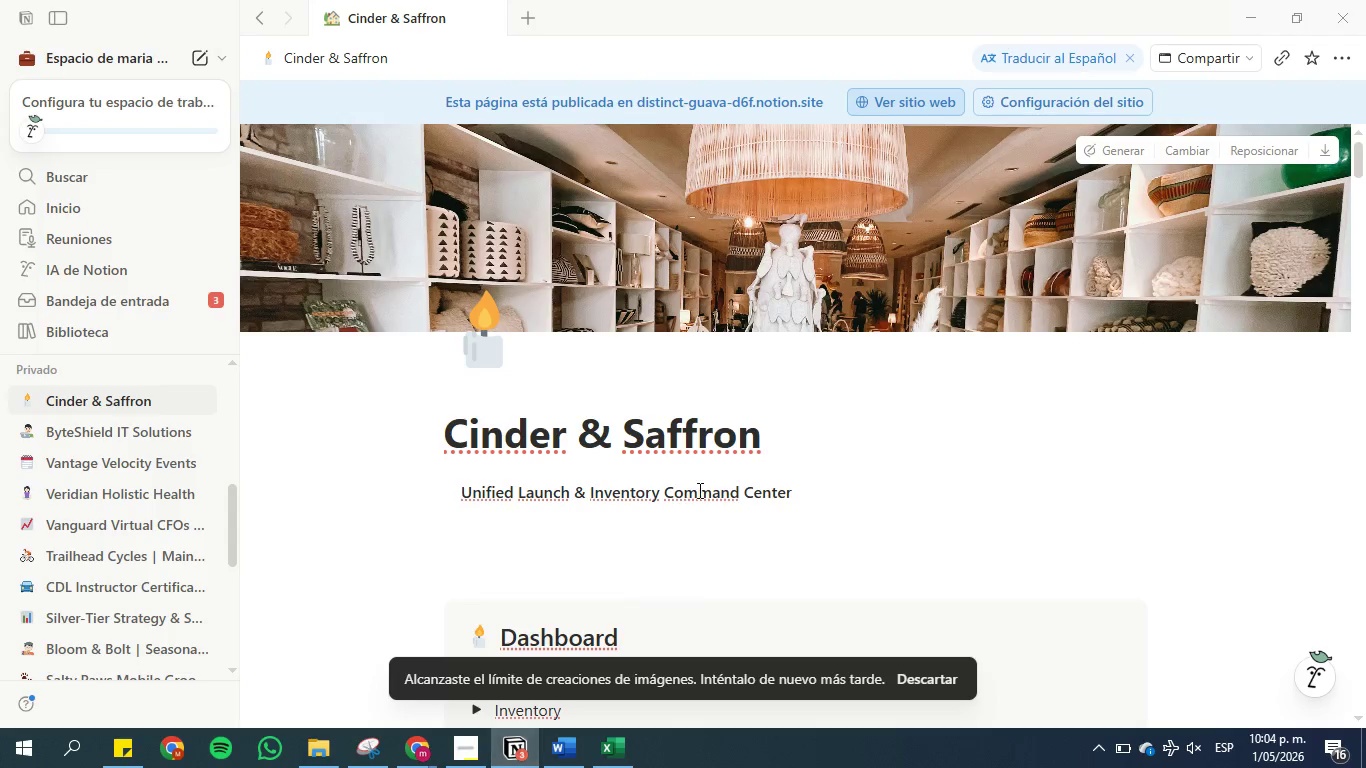 
scroll: coordinate [577, 478], scroll_direction: down, amount: 12.0
 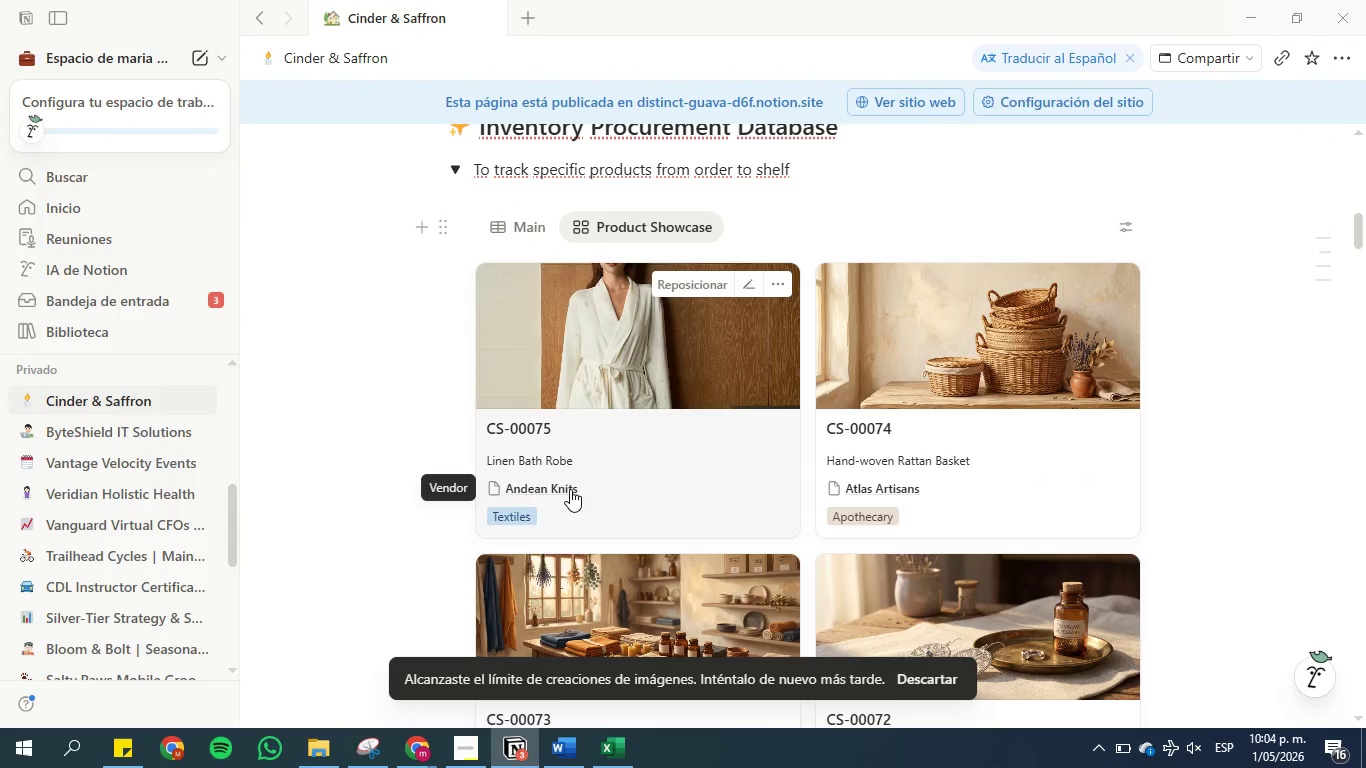 
scroll: coordinate [487, 421], scroll_direction: up, amount: 1.0
 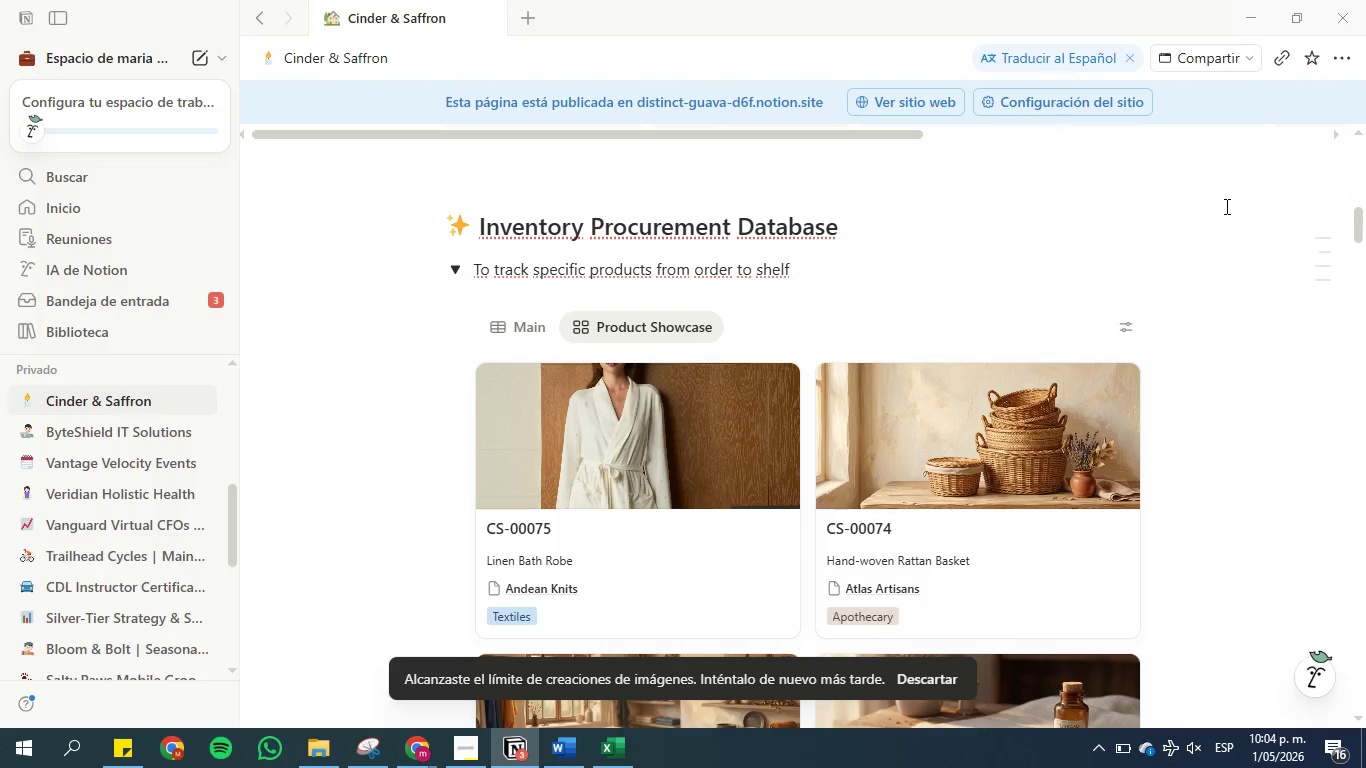 
hold_key(key=ControlLeft, duration=1.5)
scroll: coordinate [1094, 320], scroll_direction: down, amount: 2.0
 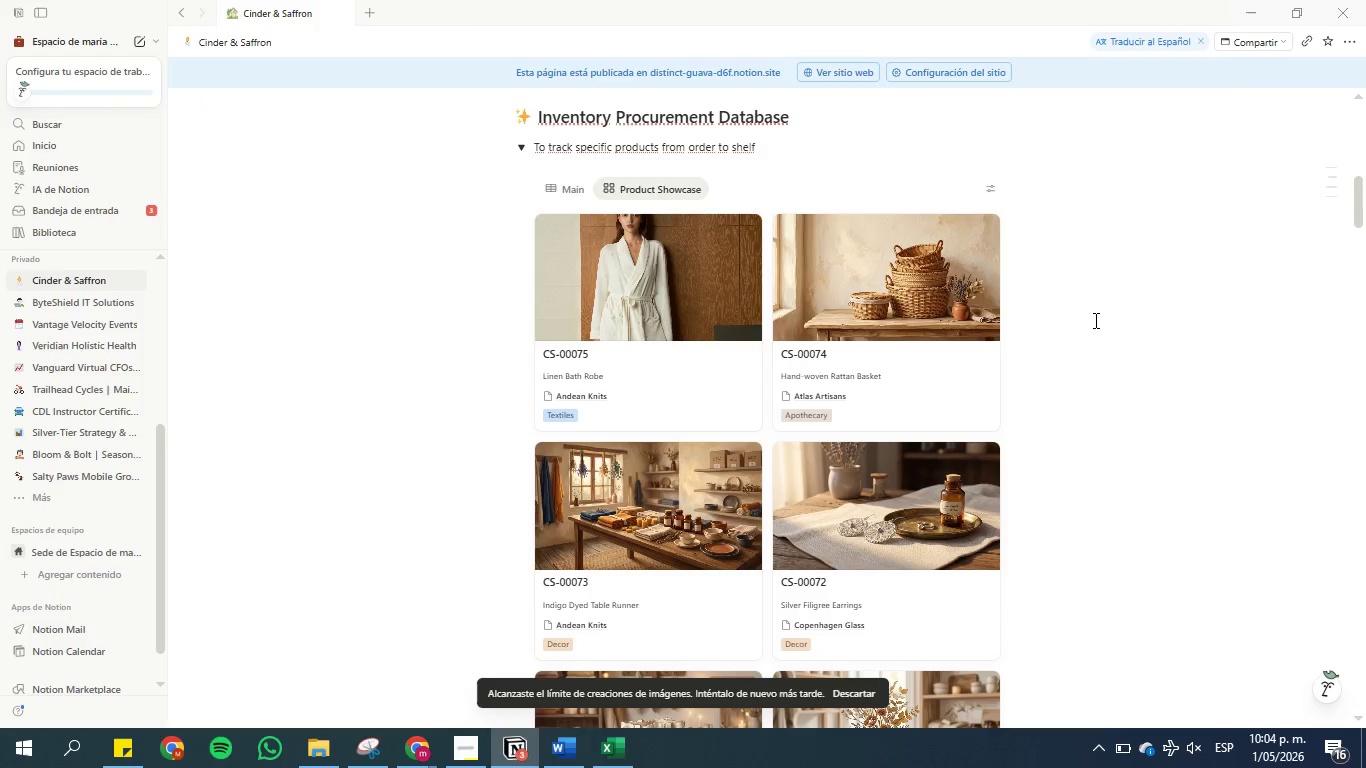 
scroll: coordinate [1094, 320], scroll_direction: up, amount: 1.0
 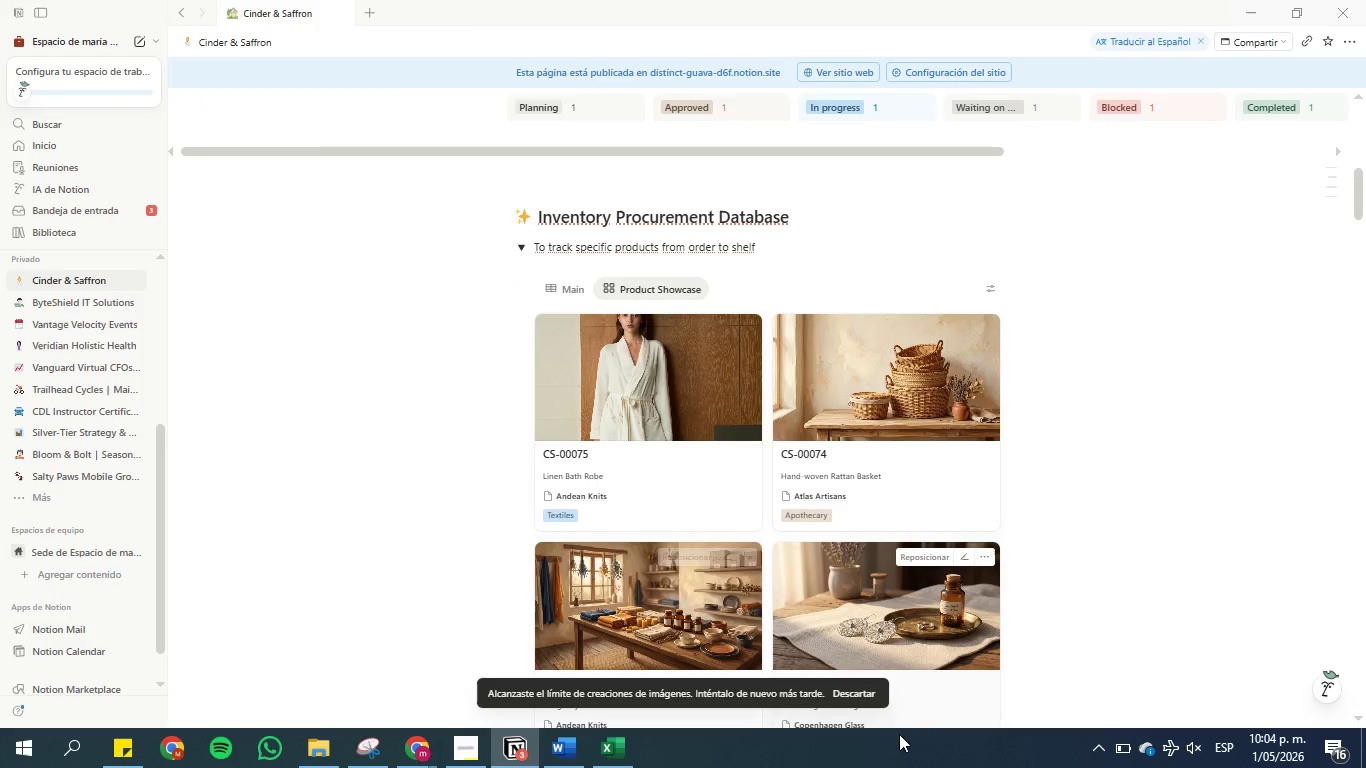 
left_click([862, 695])
 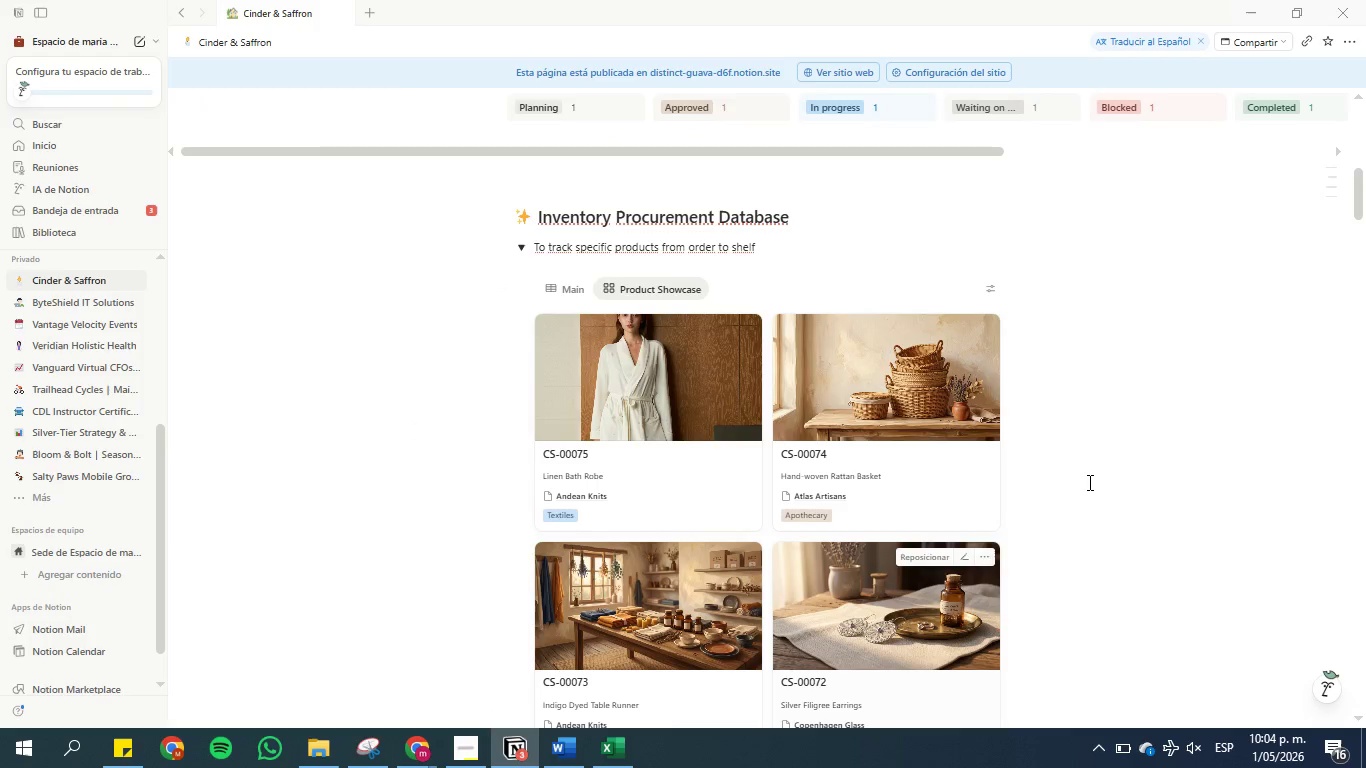 
scroll: coordinate [1088, 482], scroll_direction: down, amount: 1.0
 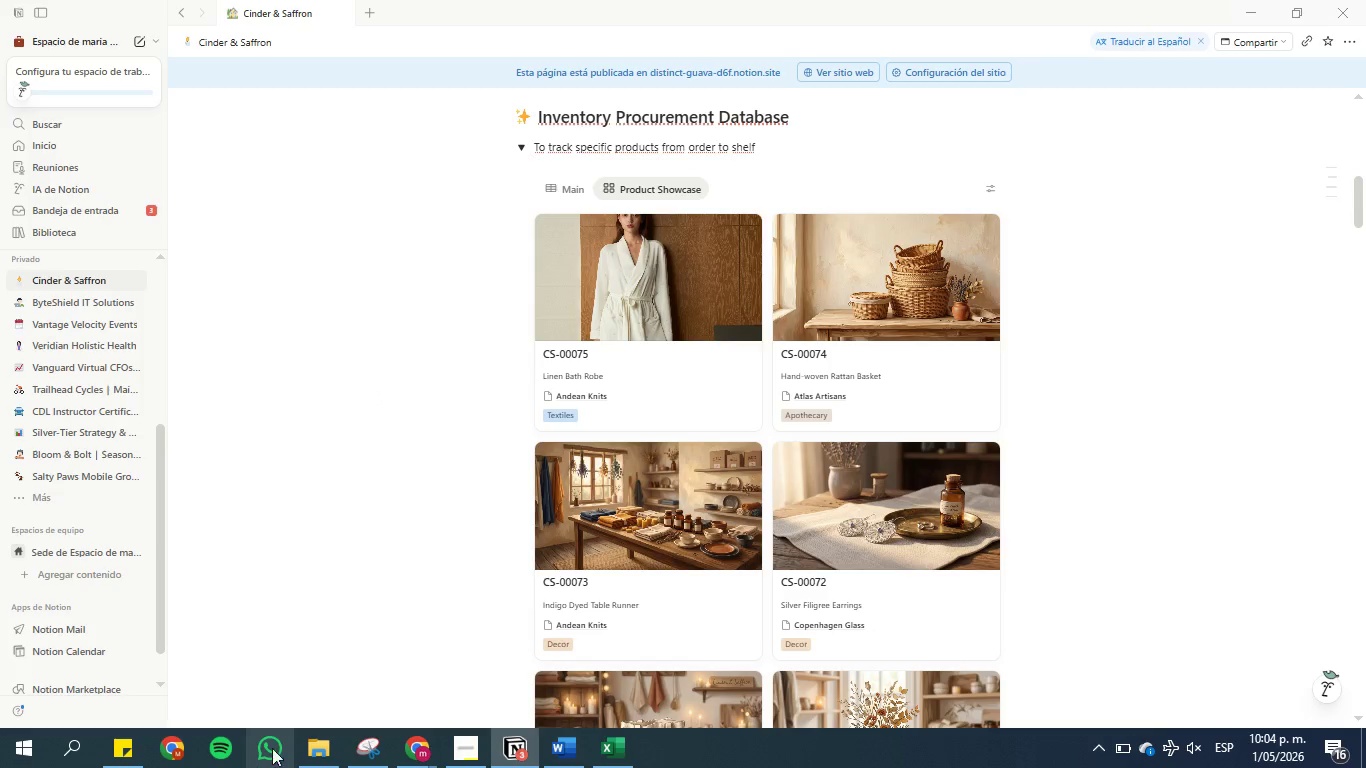 
left_click([367, 743])
 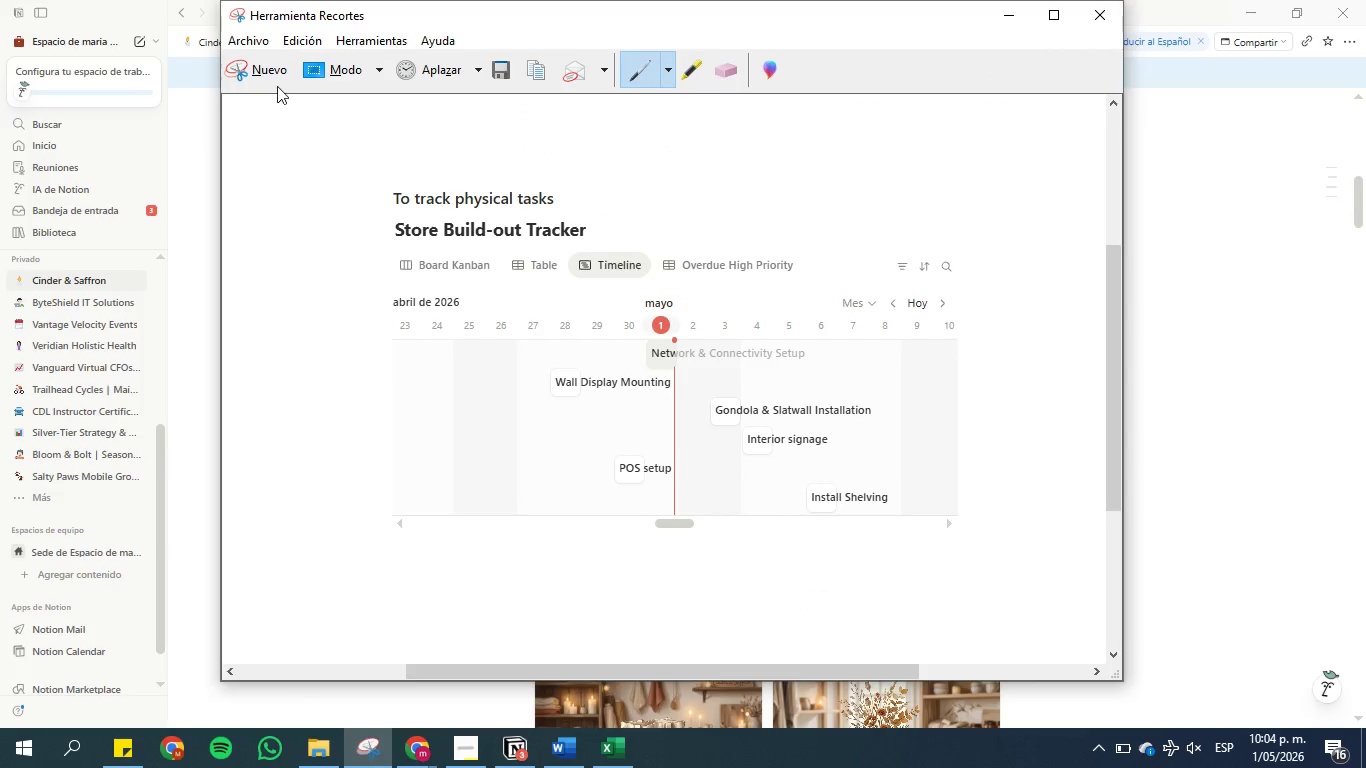 
left_click([266, 69])
 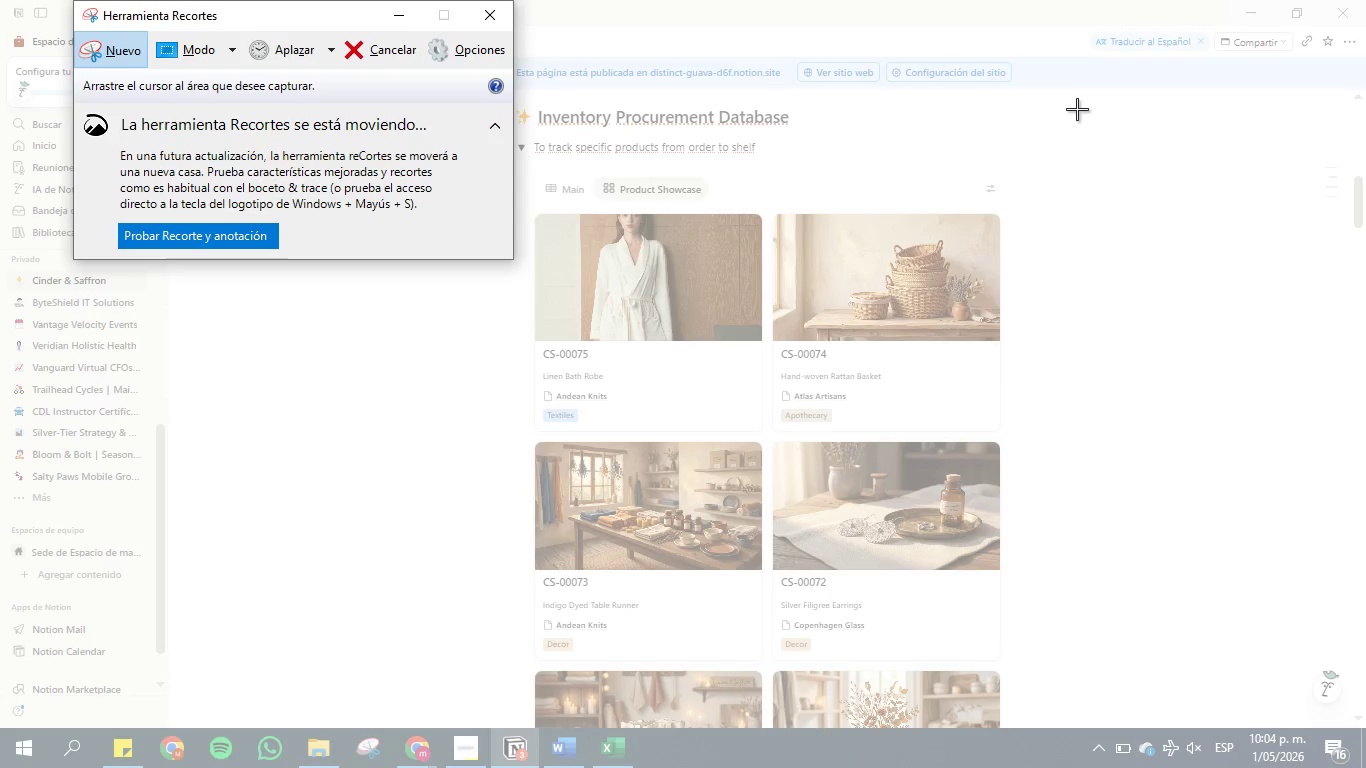 
left_click_drag(start_coordinate=[1077, 95], to_coordinate=[430, 727])
 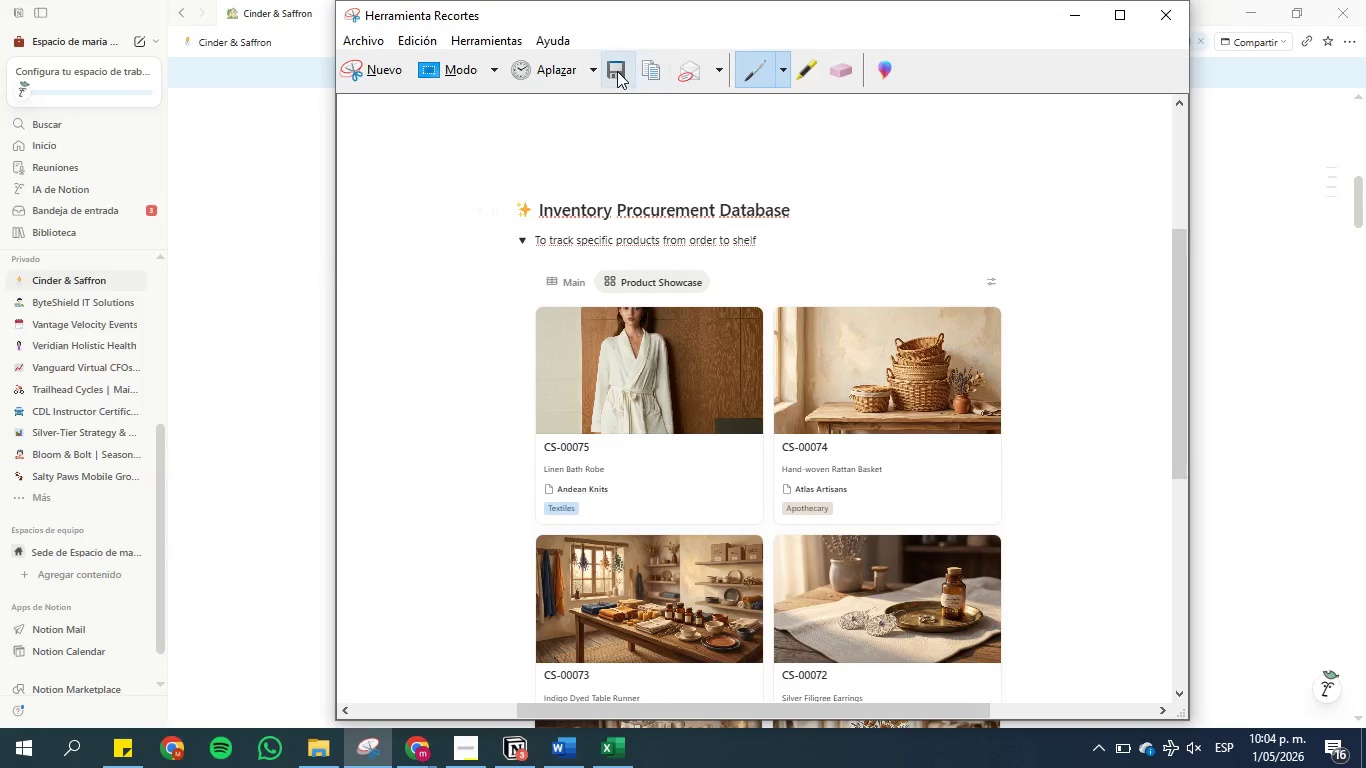 
left_click([617, 71])
 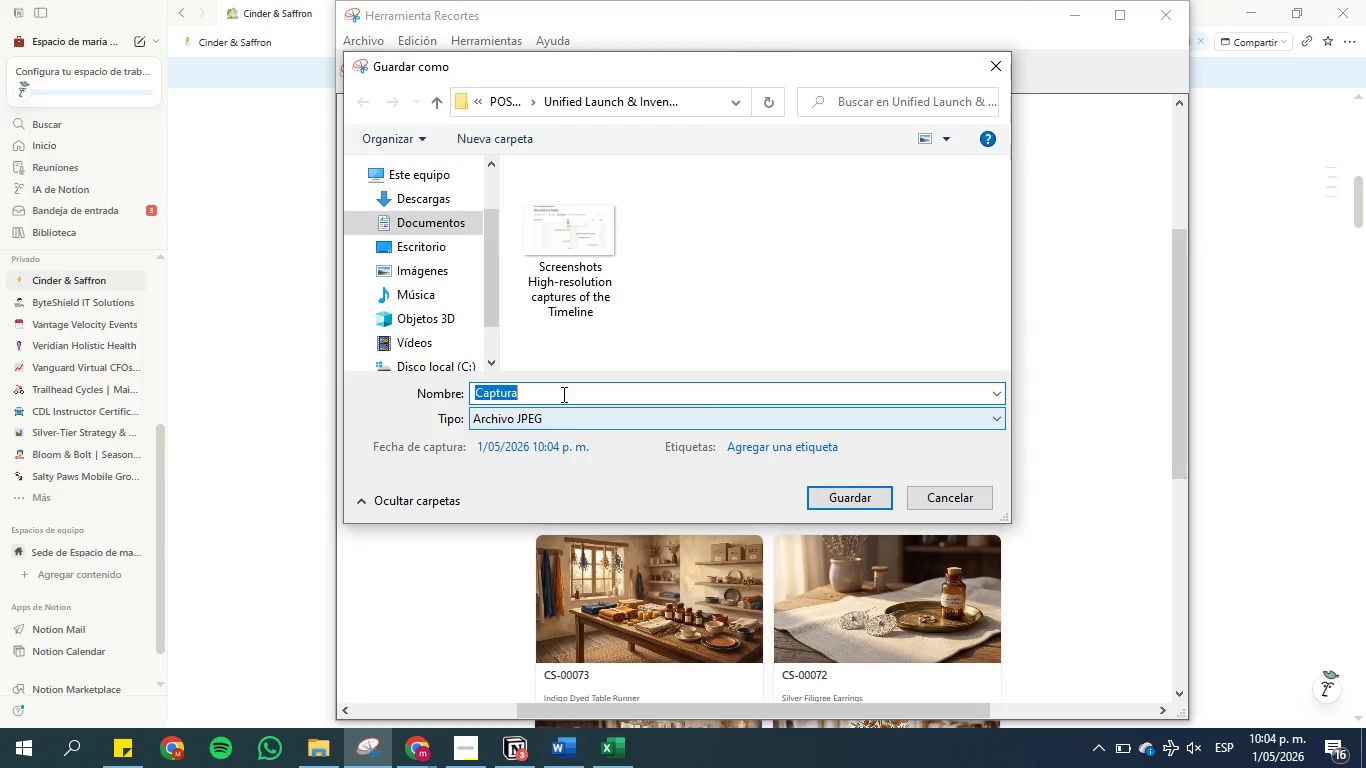 
key(Control+V)
 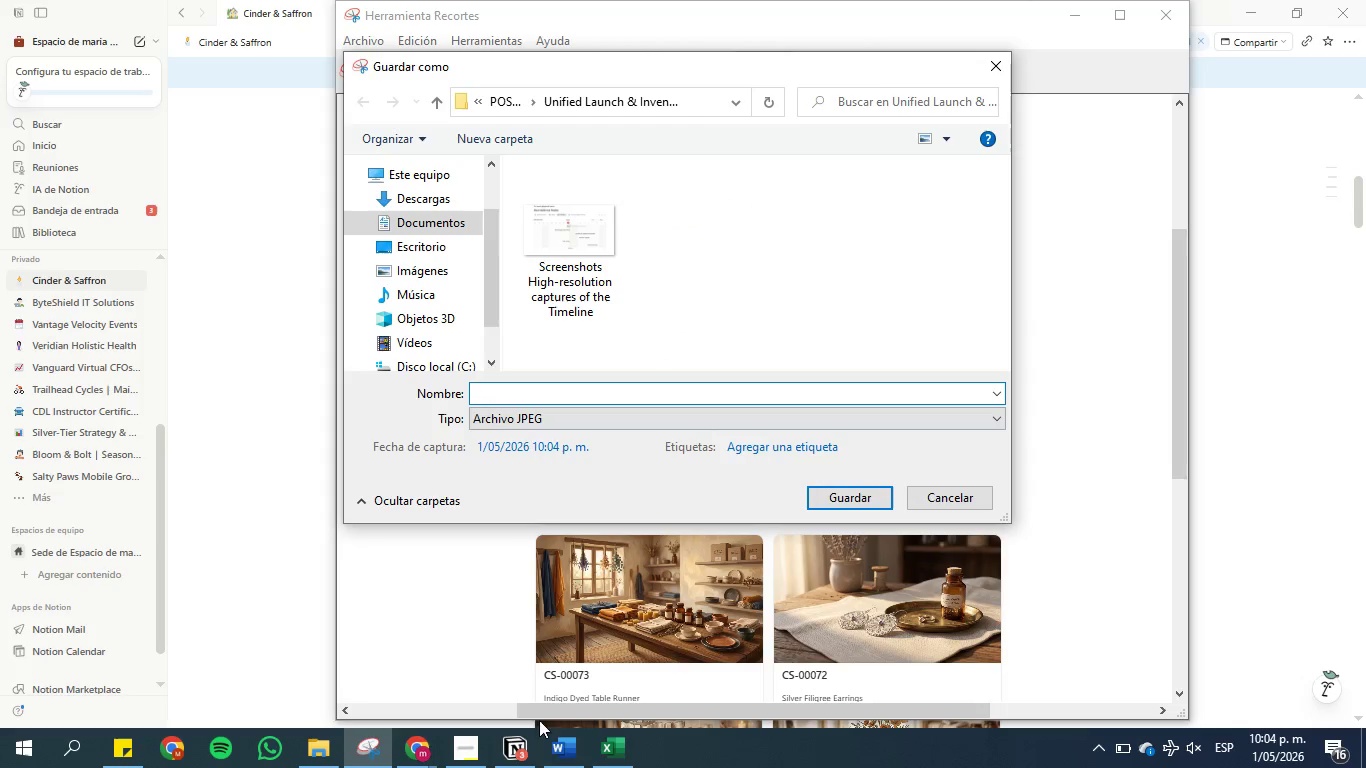 
left_click([566, 767])
 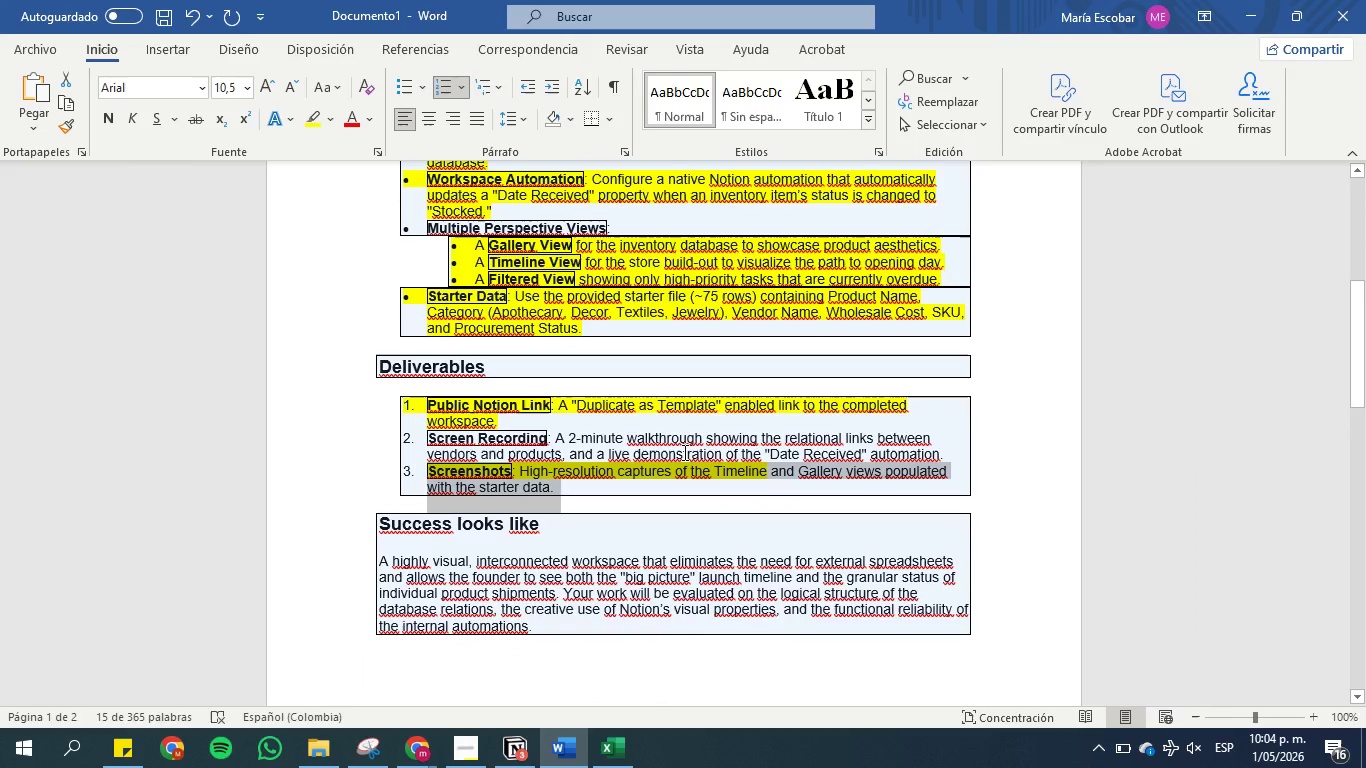 
key(Control+C)
 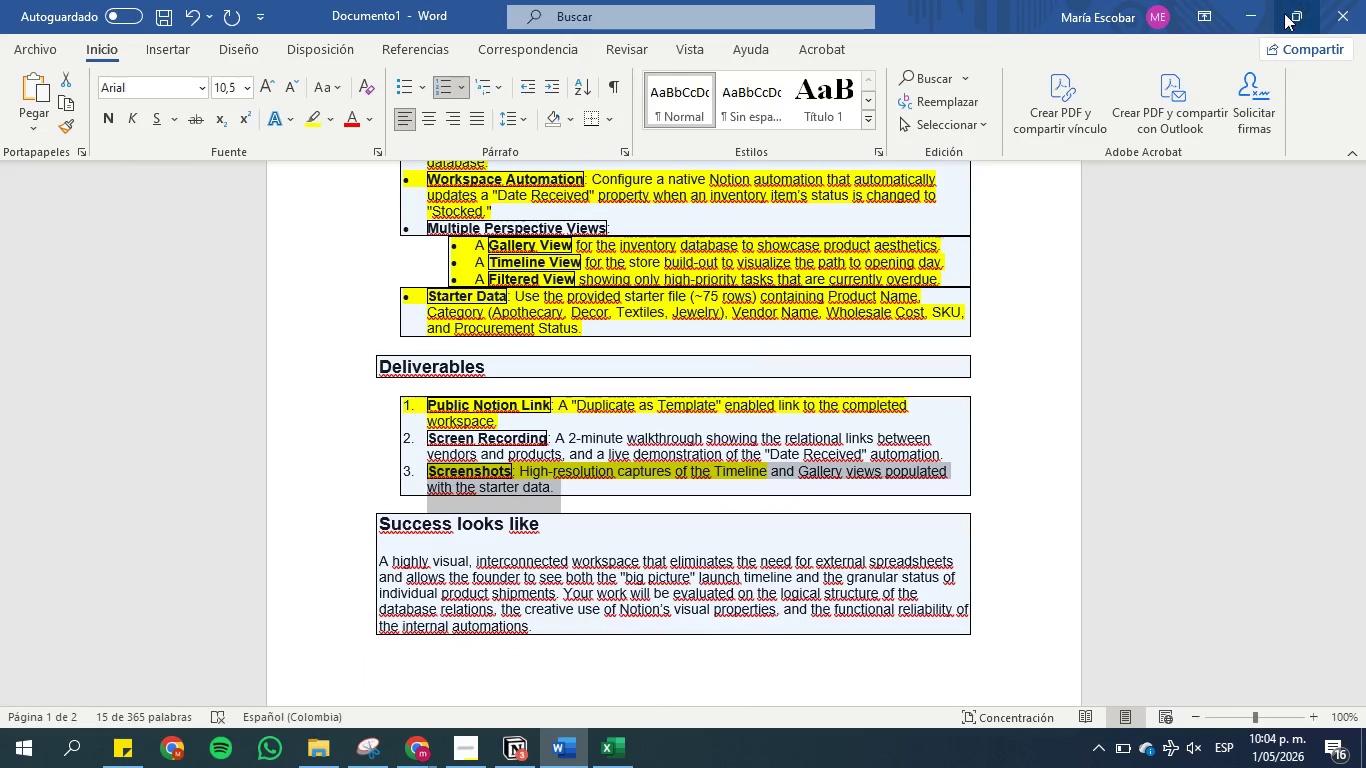 
left_click([1255, 11])
 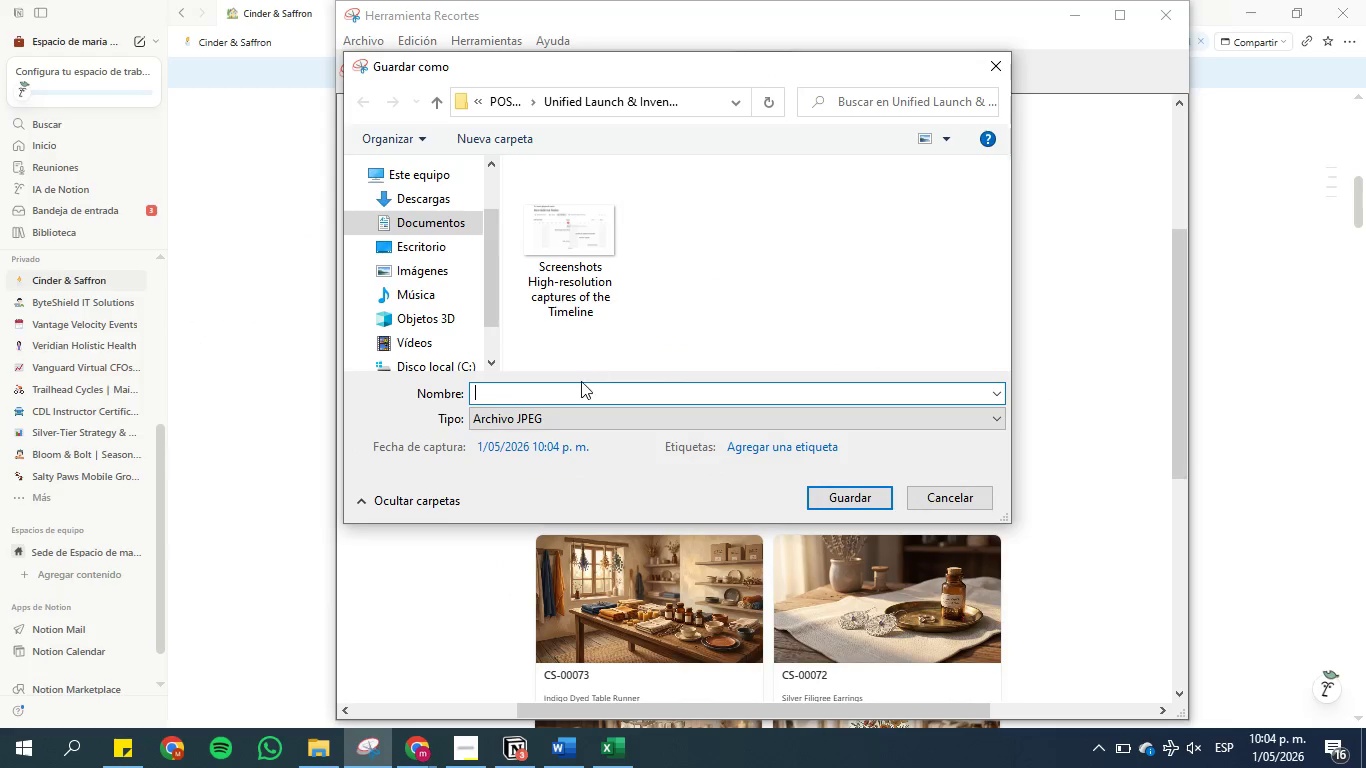 
left_click([576, 390])
 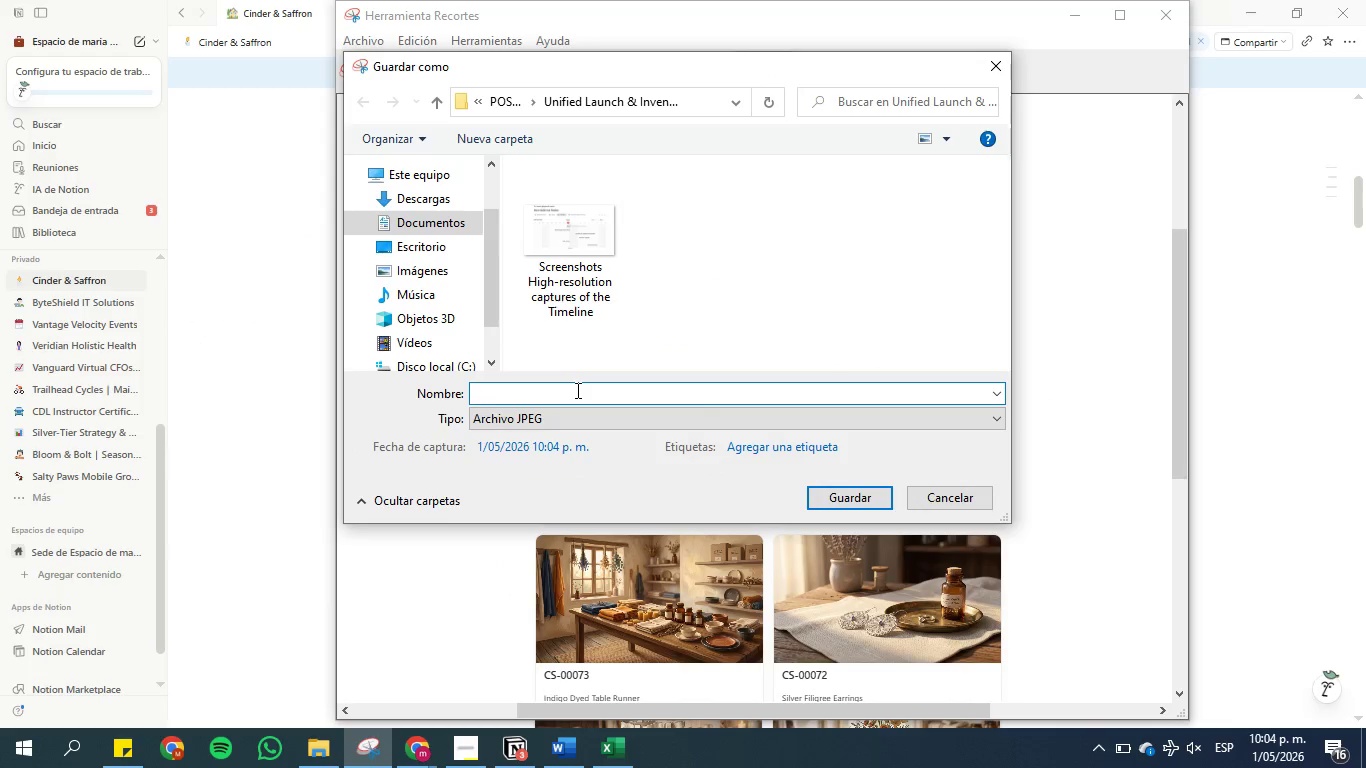 
key(Control+V)
 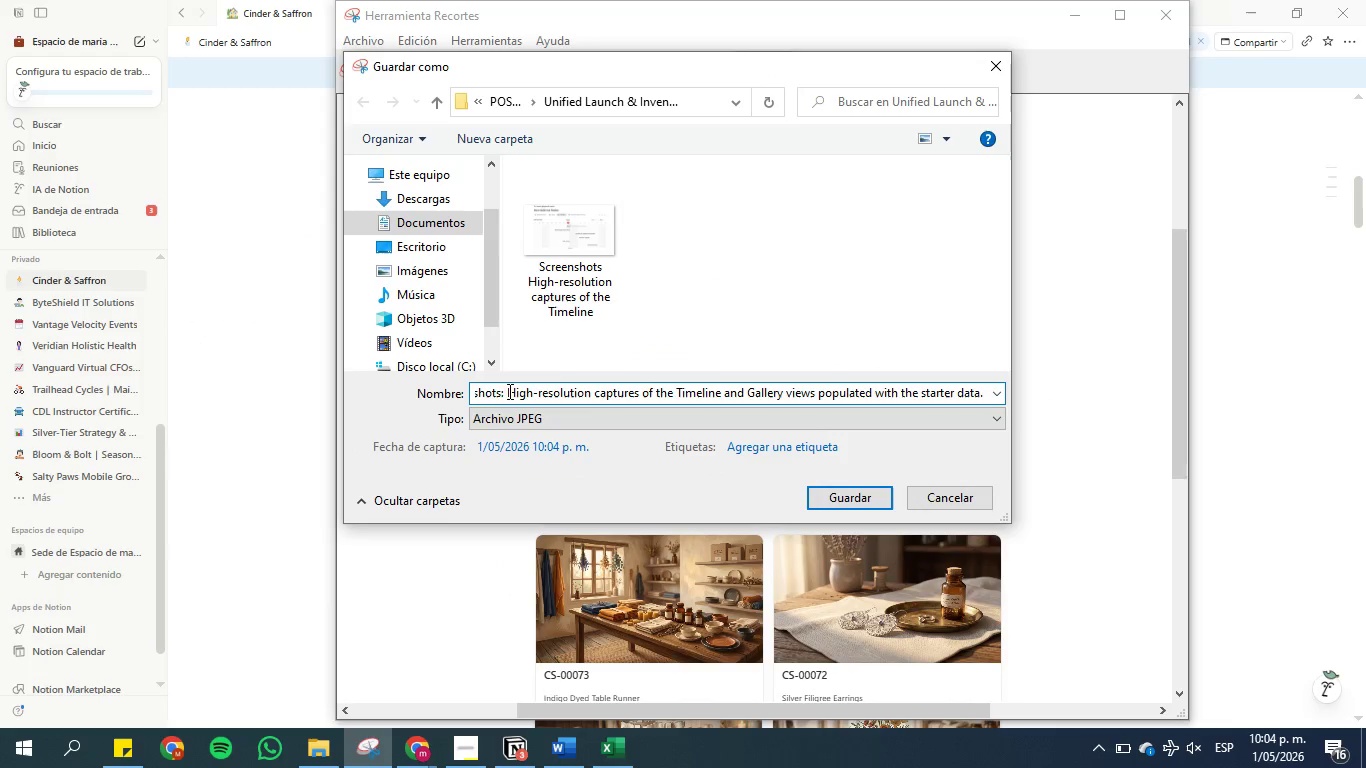 
left_click([504, 391])
 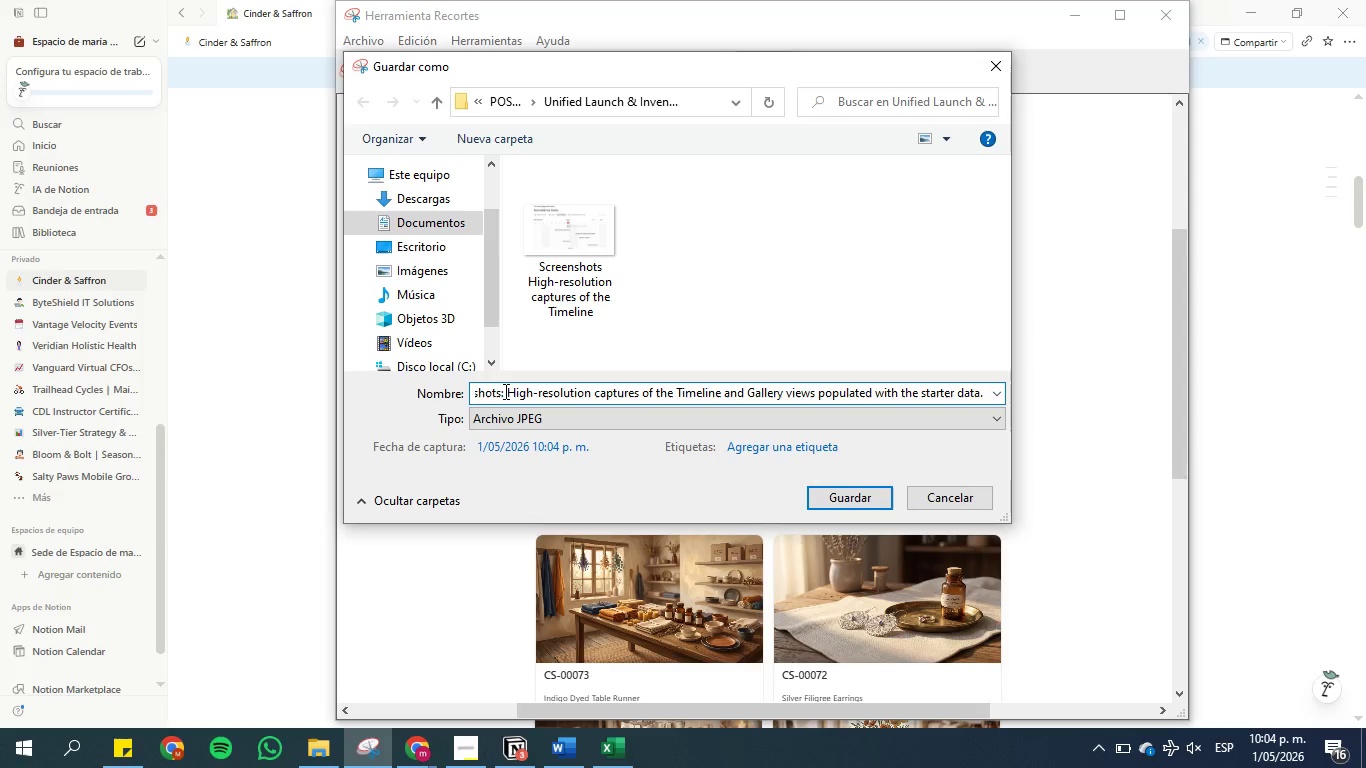 
key(Backspace)
 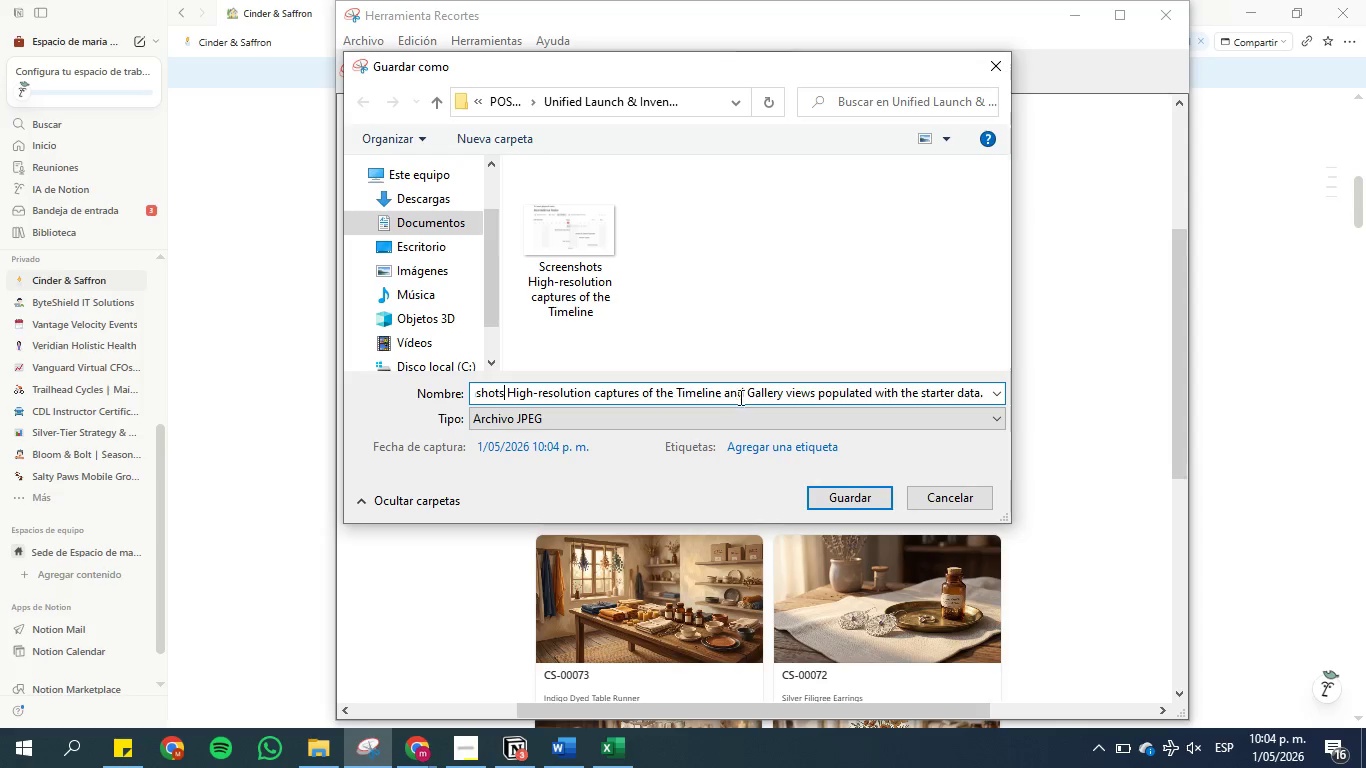 
left_click_drag(start_coordinate=[745, 392], to_coordinate=[677, 399])
 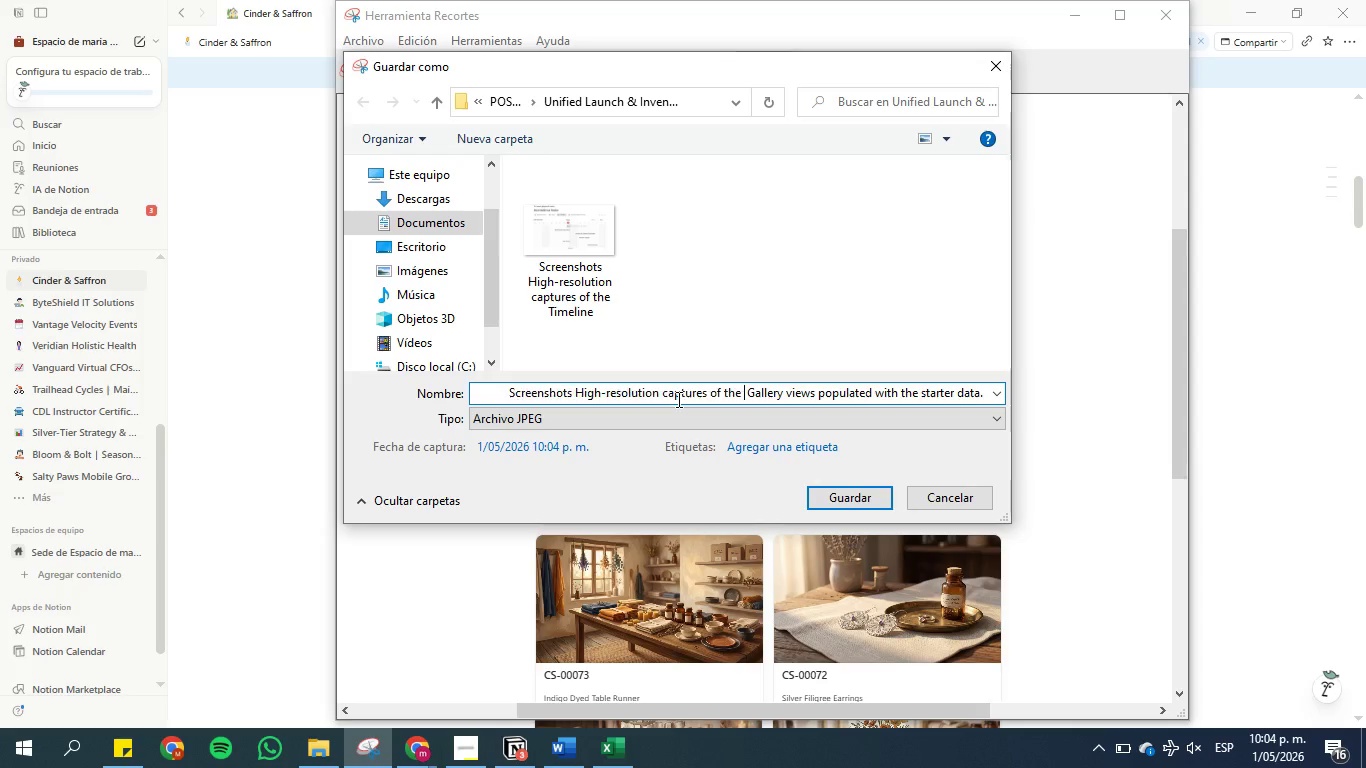 
key(Backspace)
 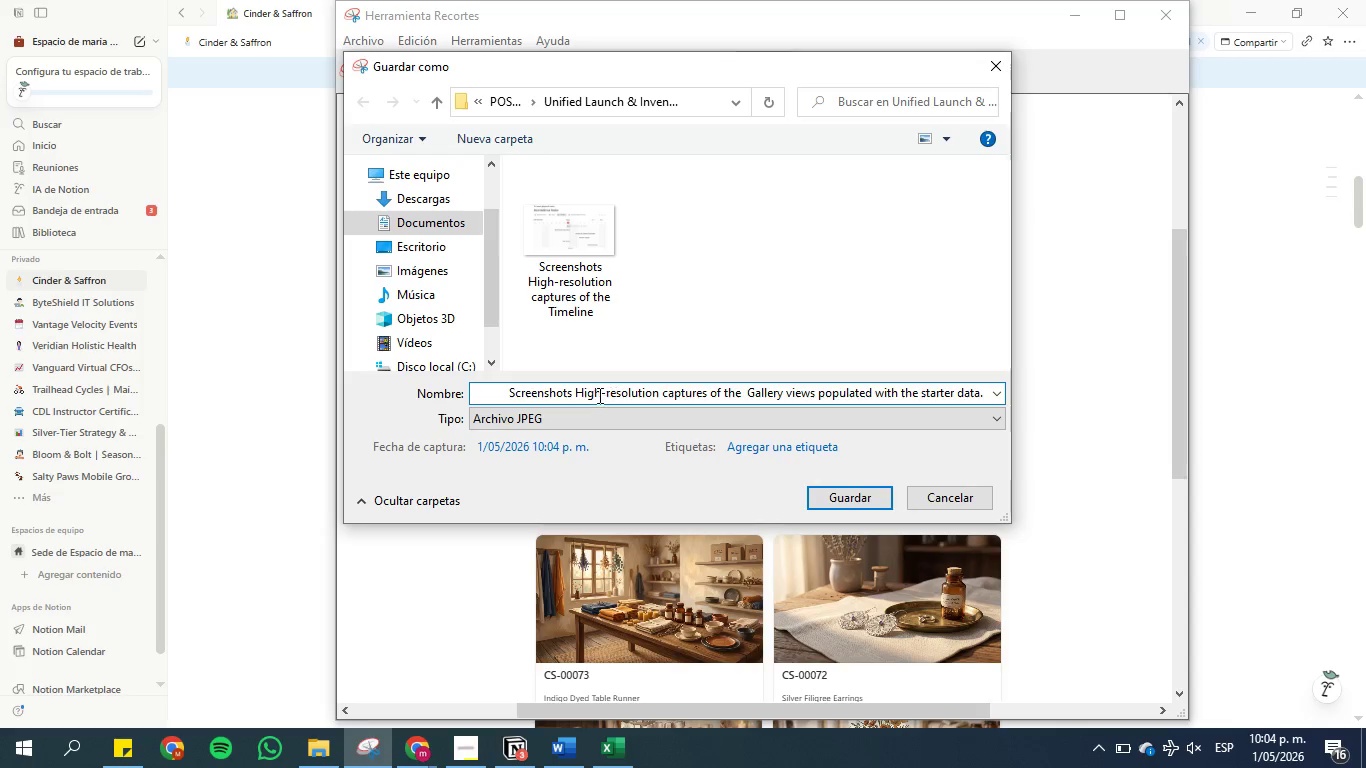 
wait(5.27)
 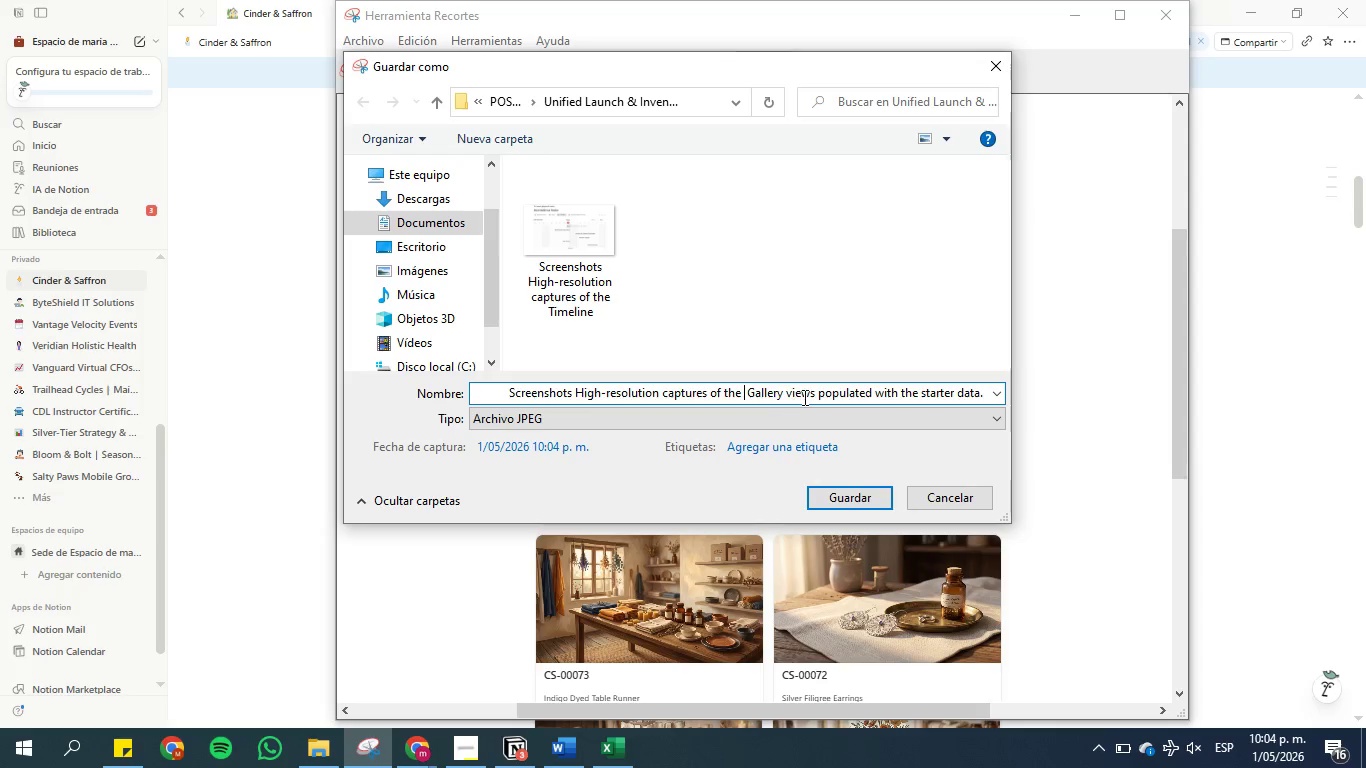 
left_click([508, 395])
 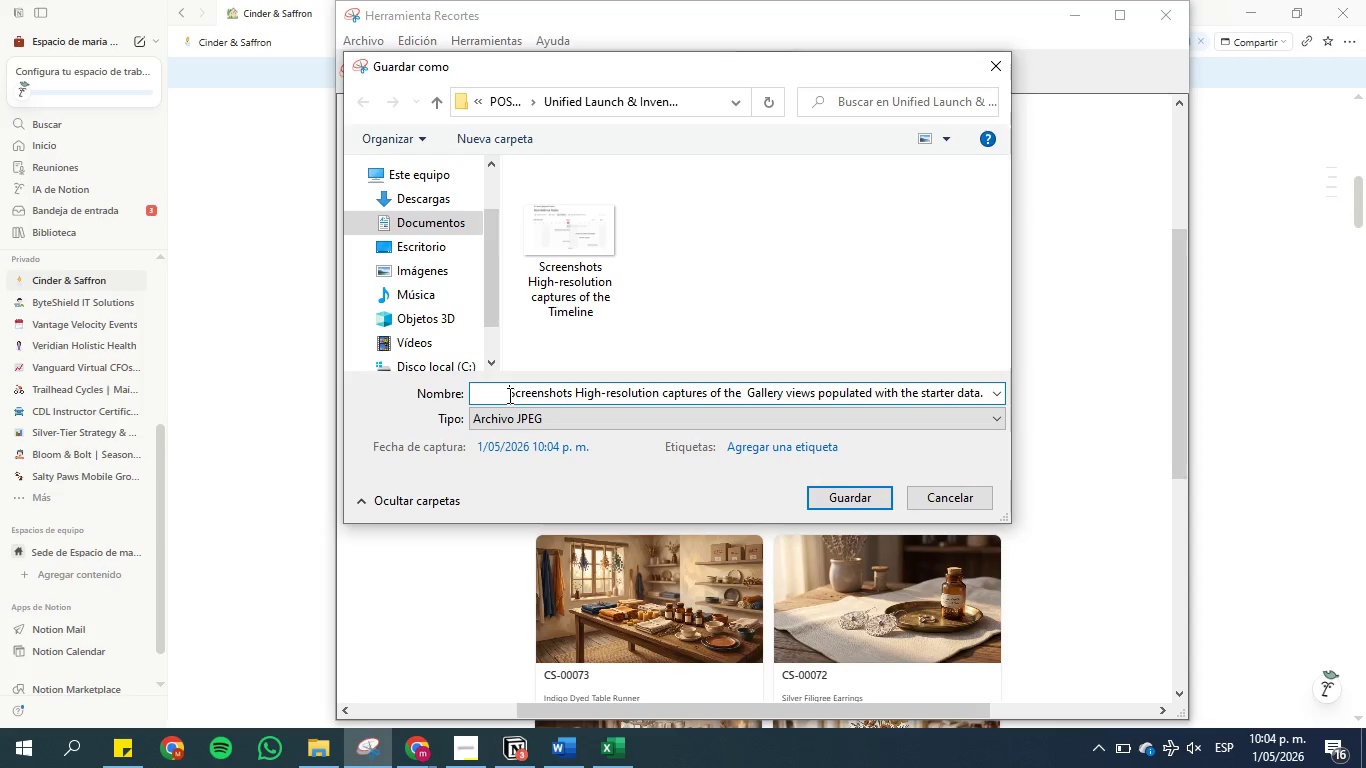 
key(Backspace)
 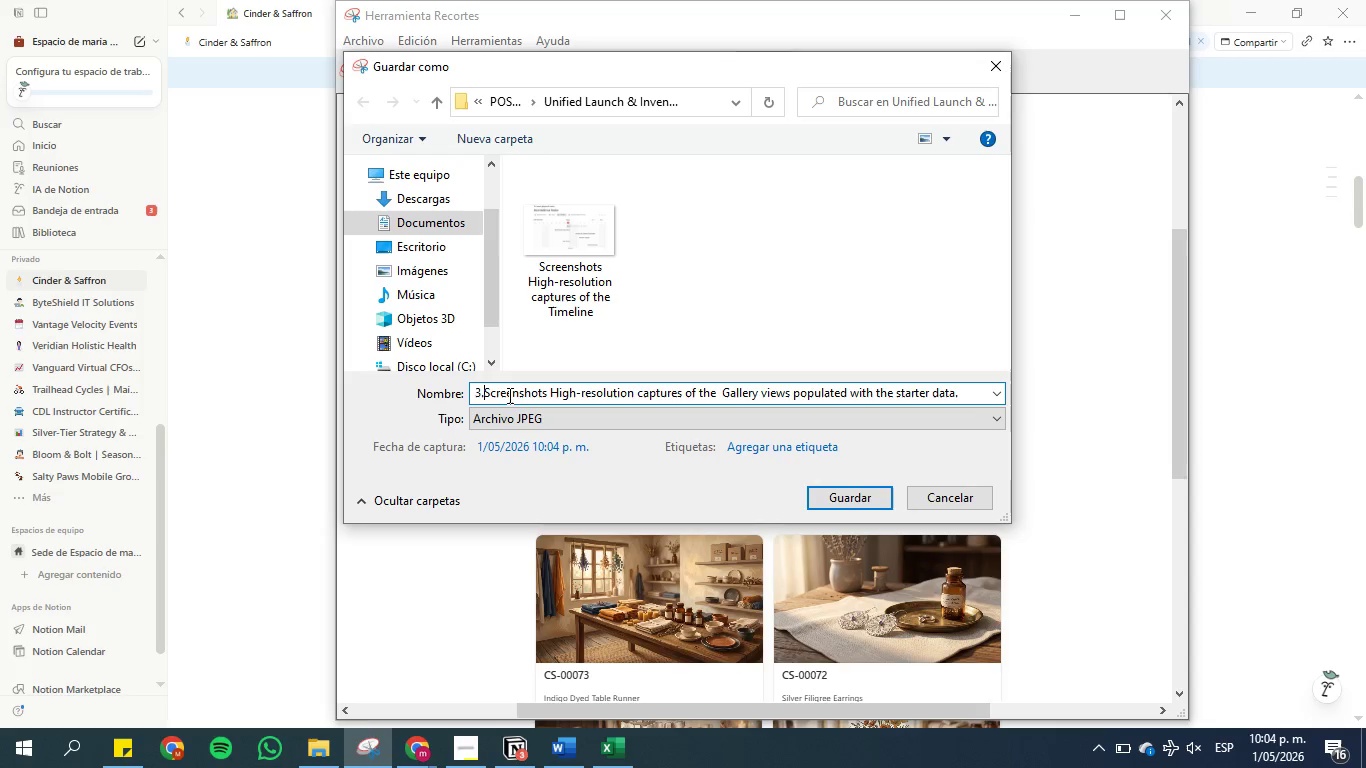 
key(Backspace)
 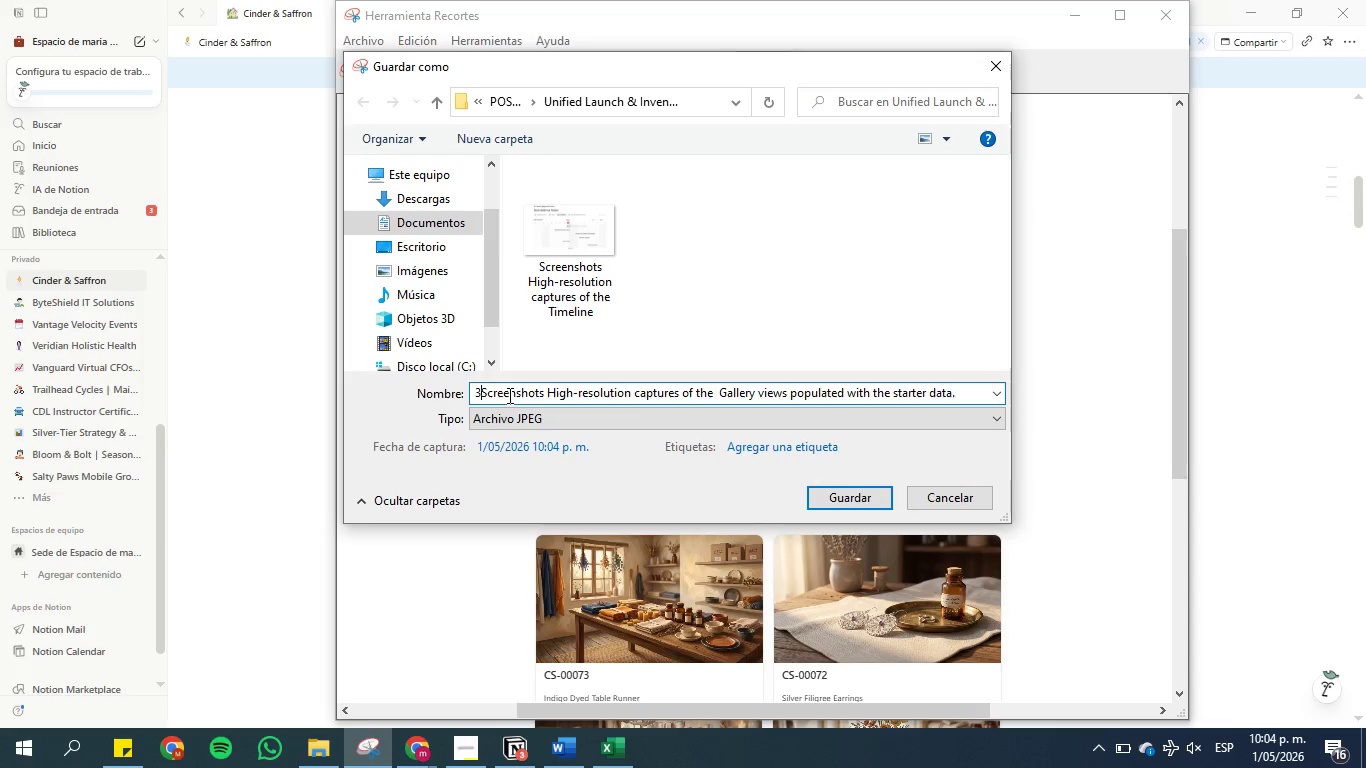 
key(Backspace)
 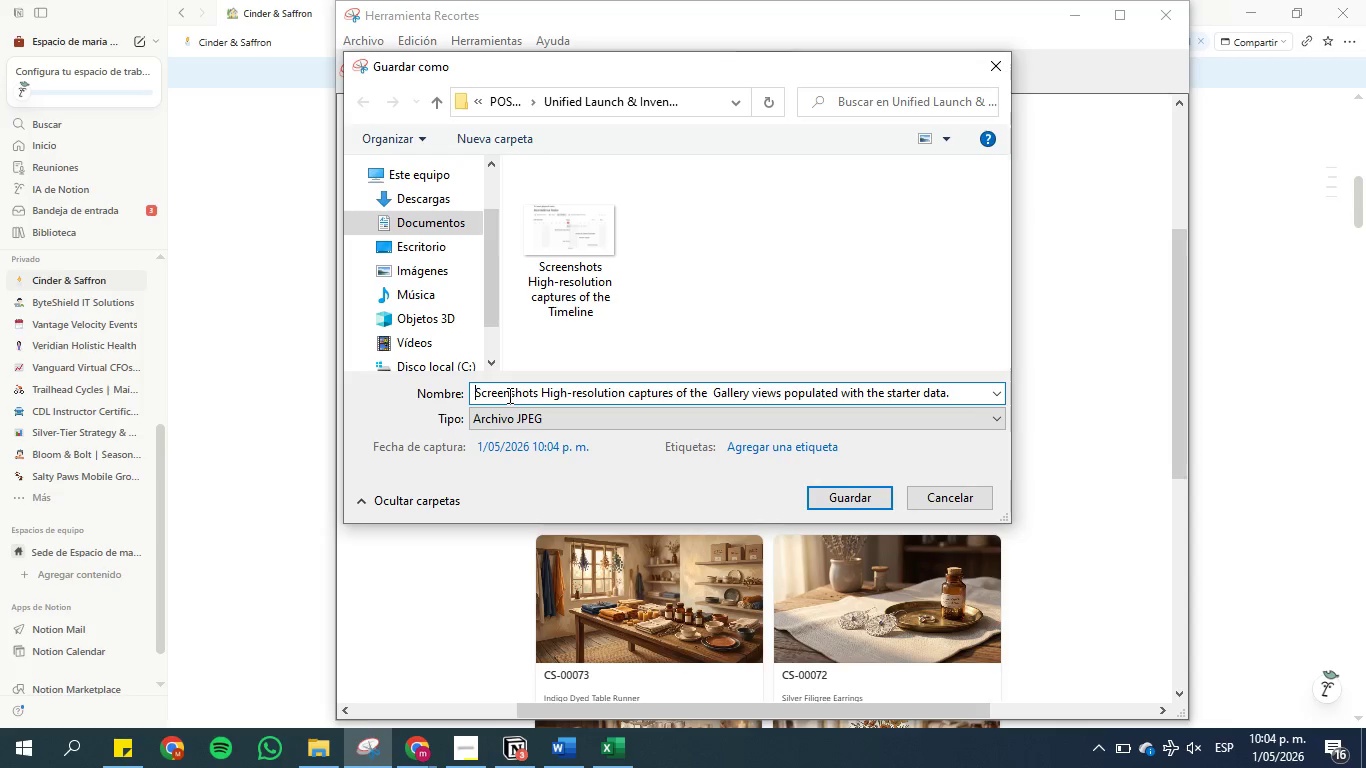 
key(Backspace)
 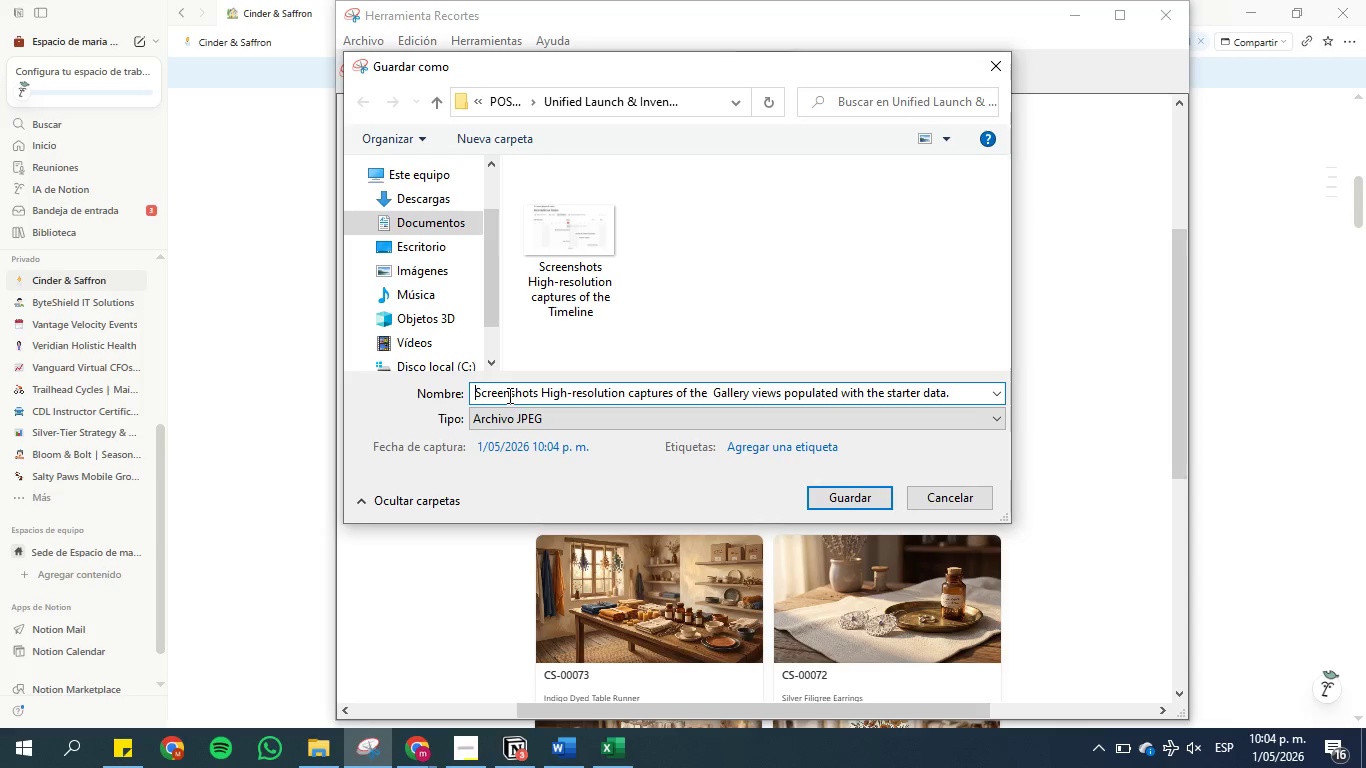 
key(Backspace)
 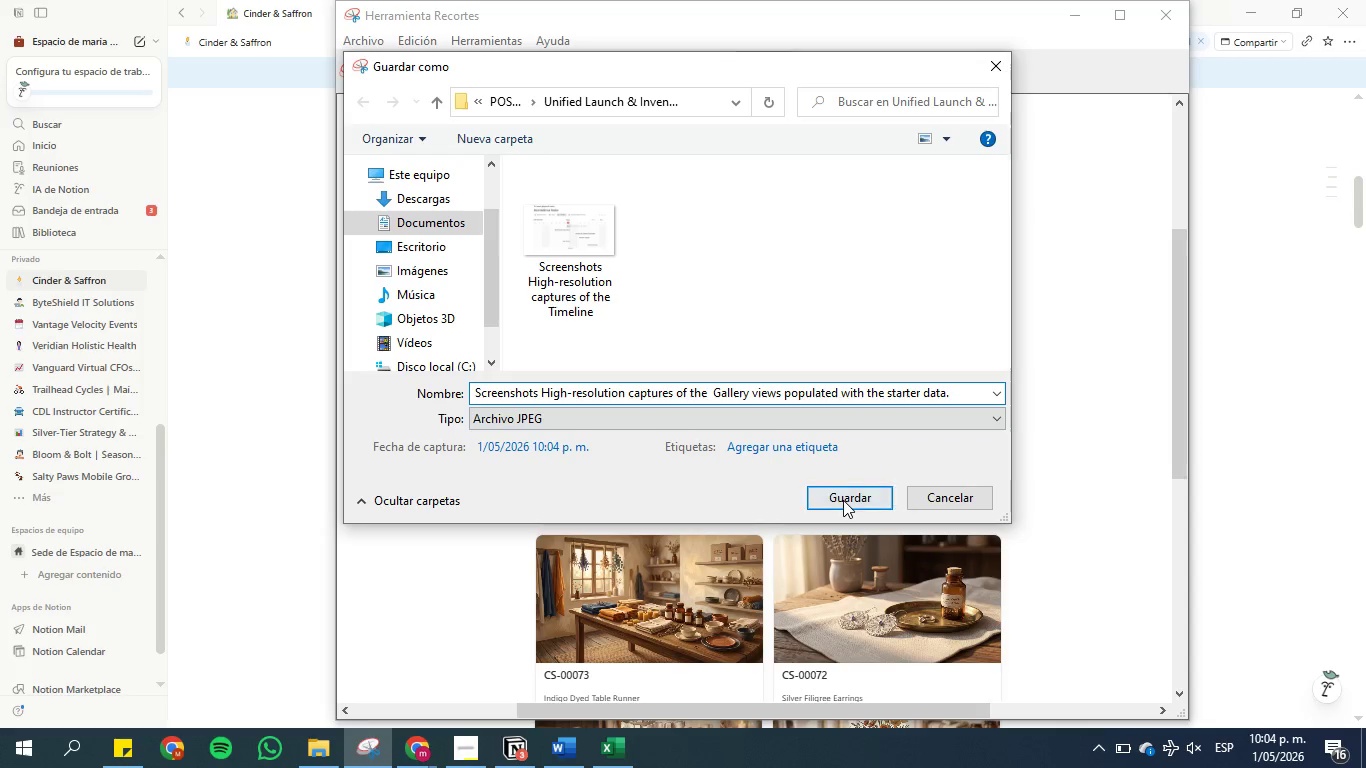 
left_click([843, 500])
 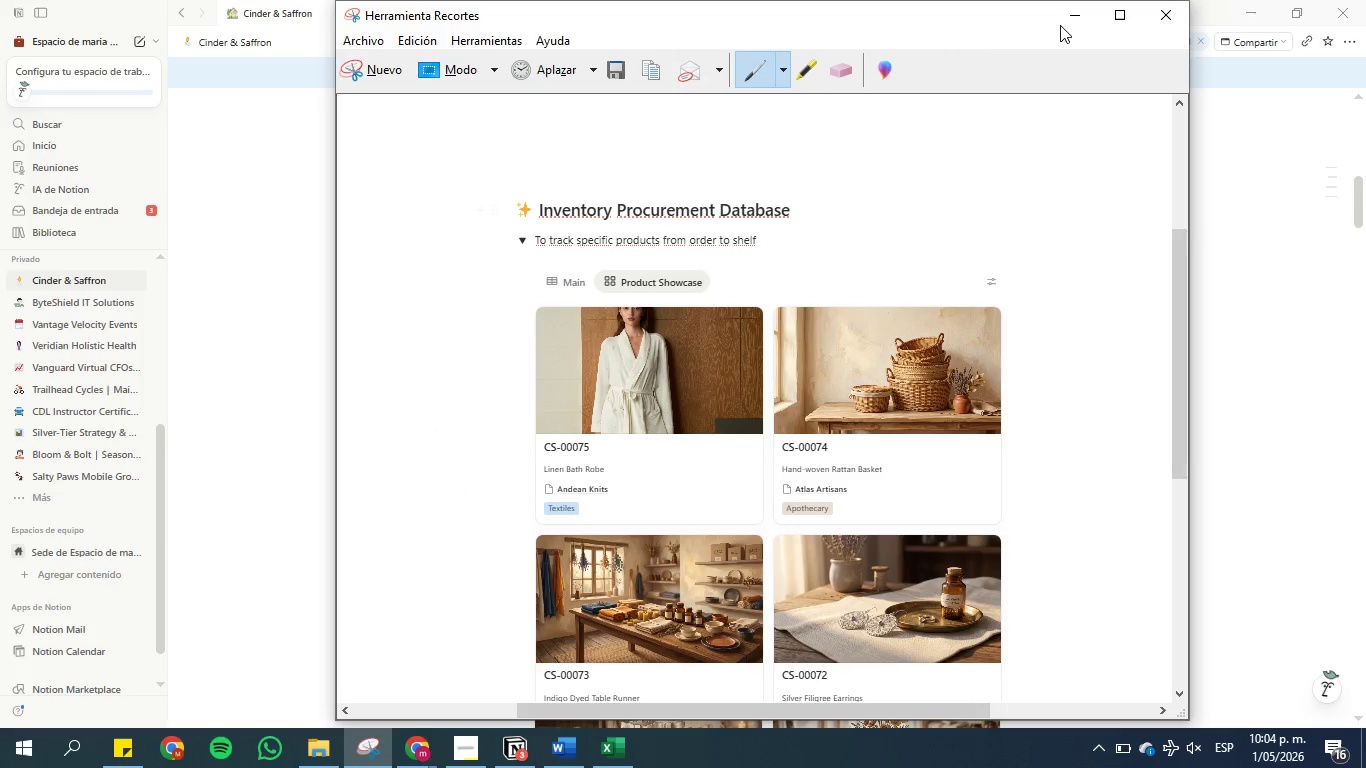 
left_click([1075, 22])
 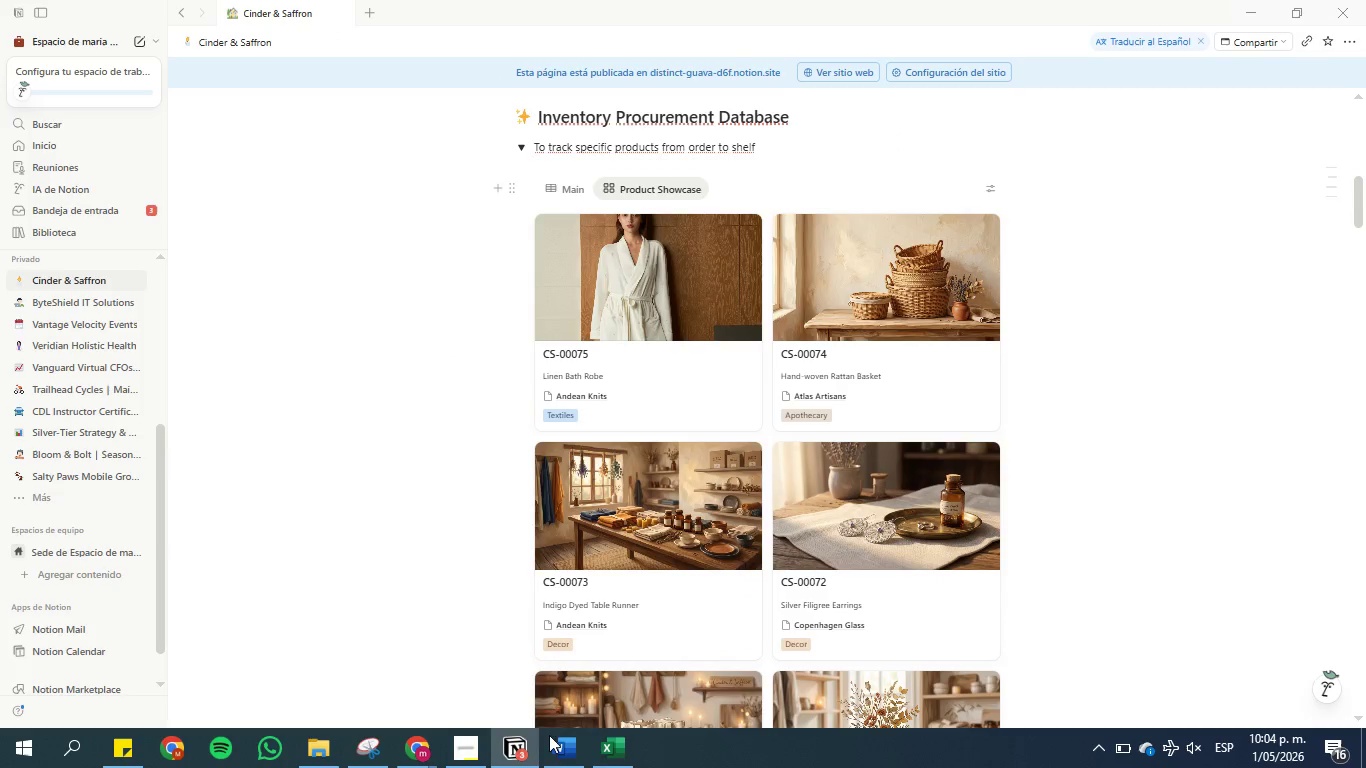 
left_click([559, 755])
 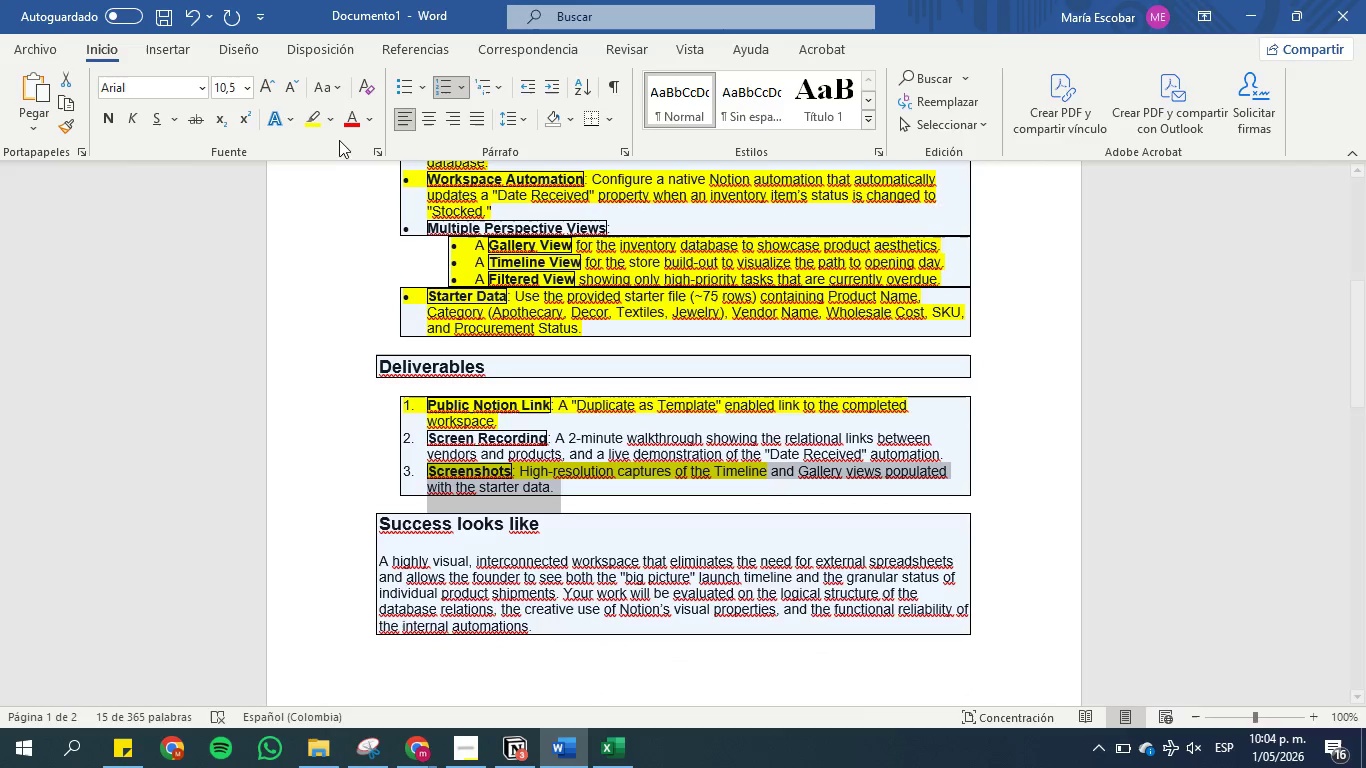 
left_click([314, 122])
 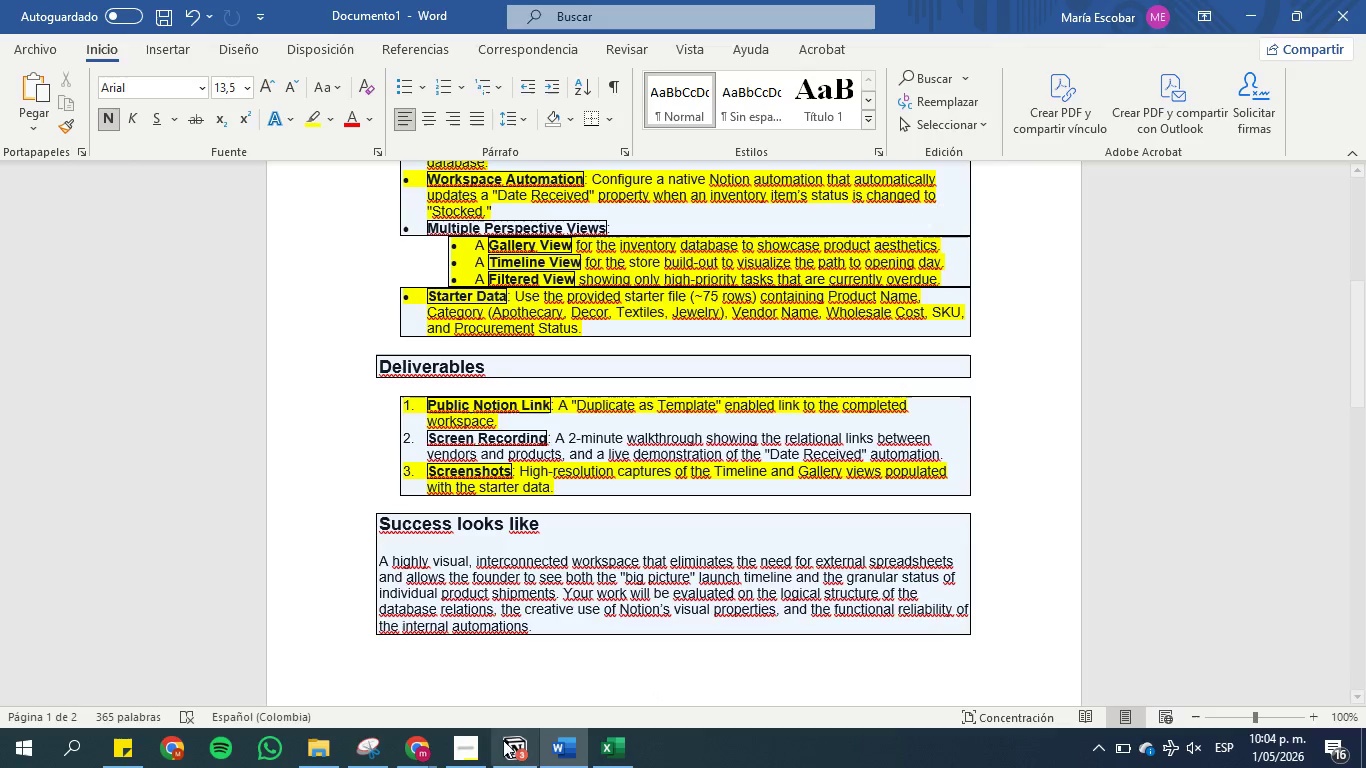 
left_click([467, 749])